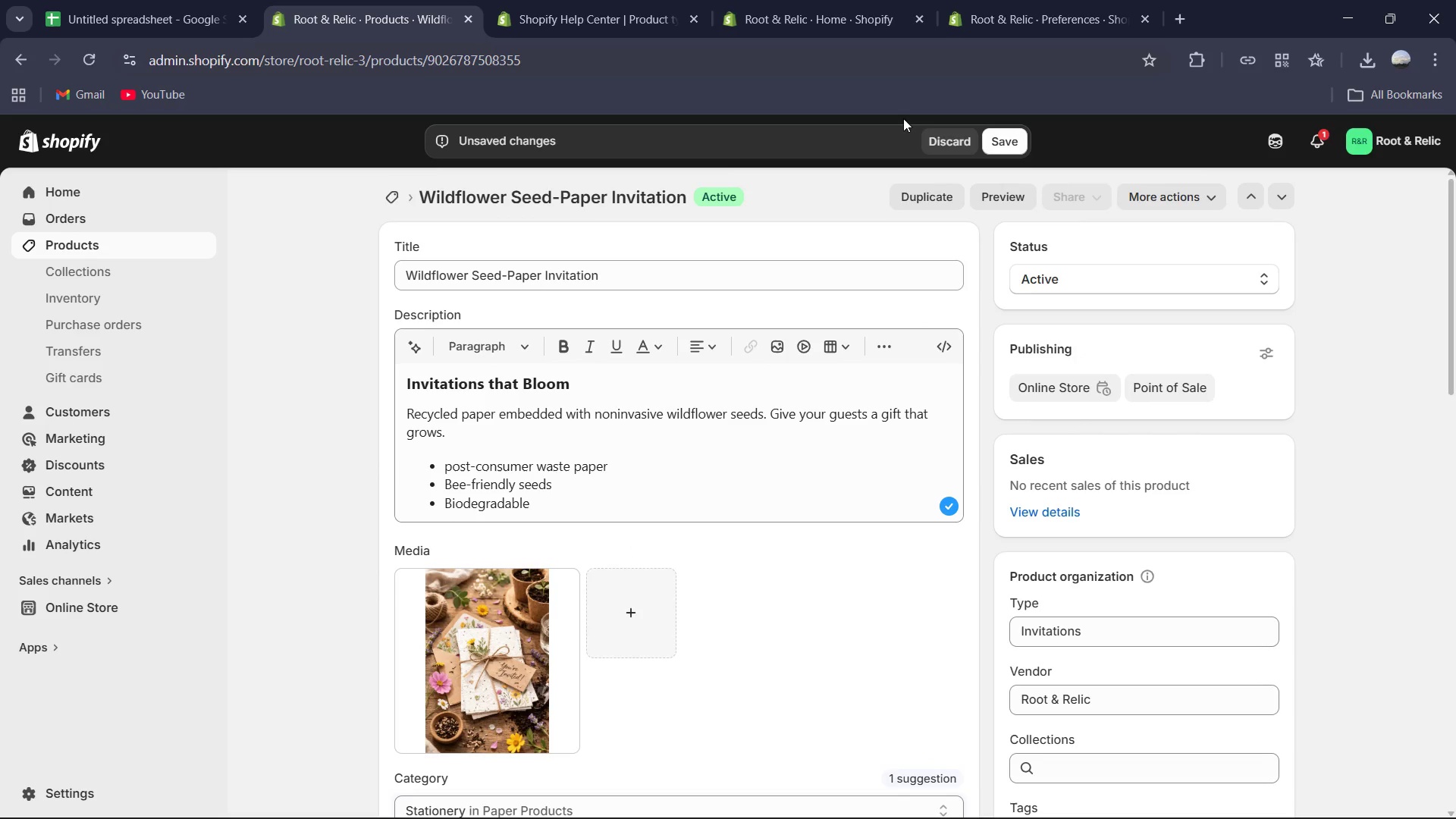 
left_click([998, 148])
 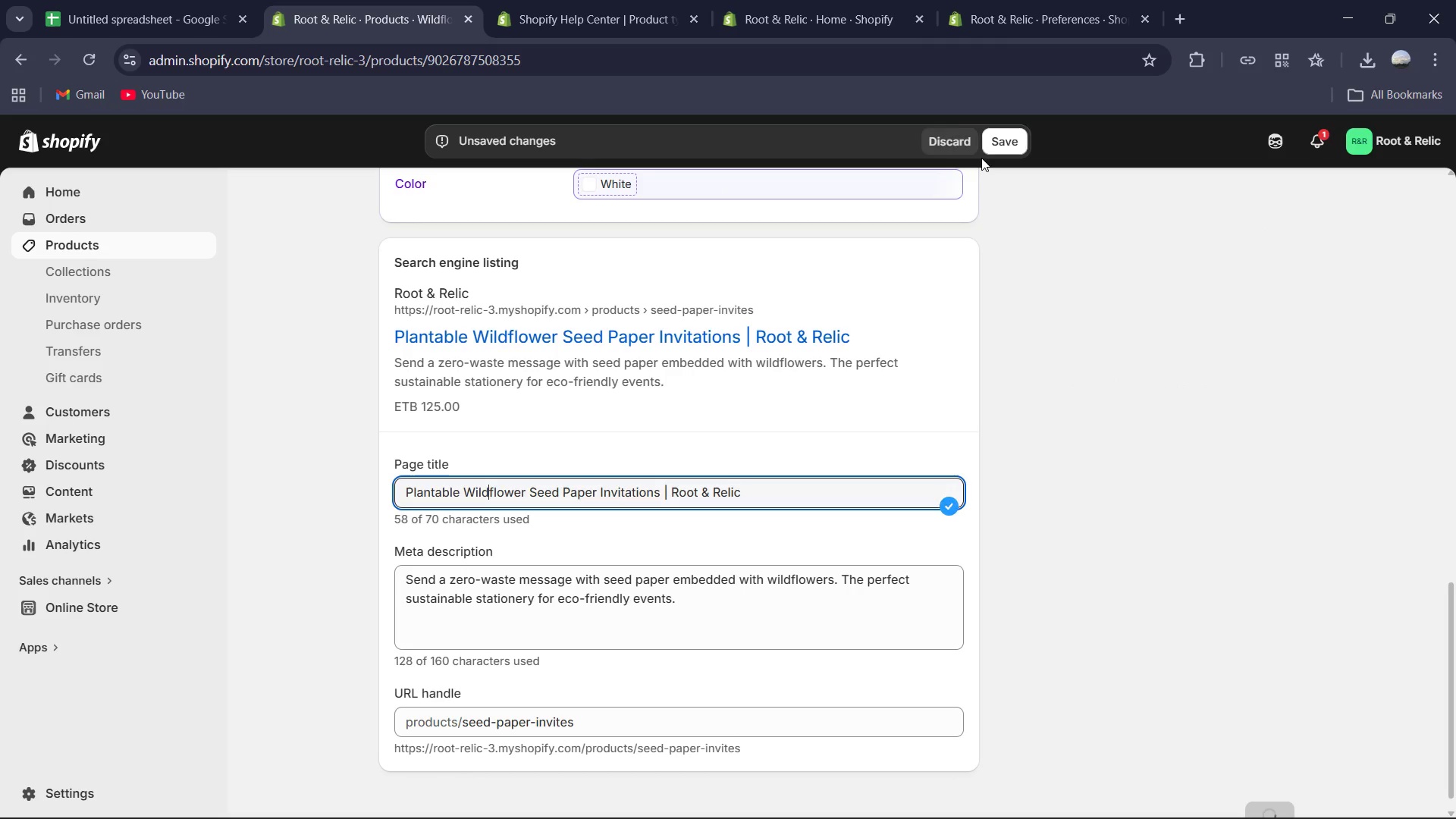 
mouse_move([962, 162])
 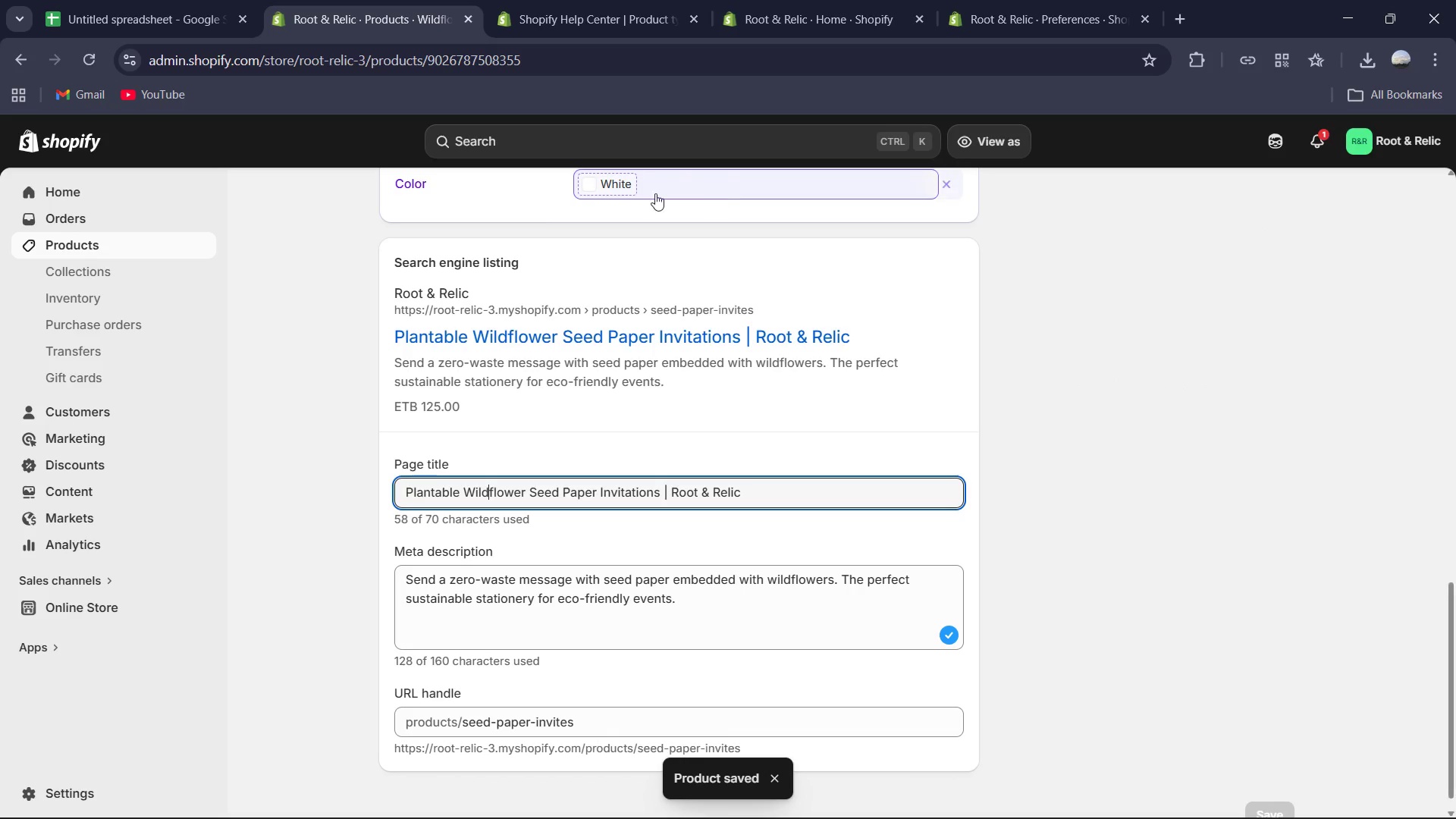 
scroll: coordinate [444, 219], scroll_direction: up, amount: 15.0
 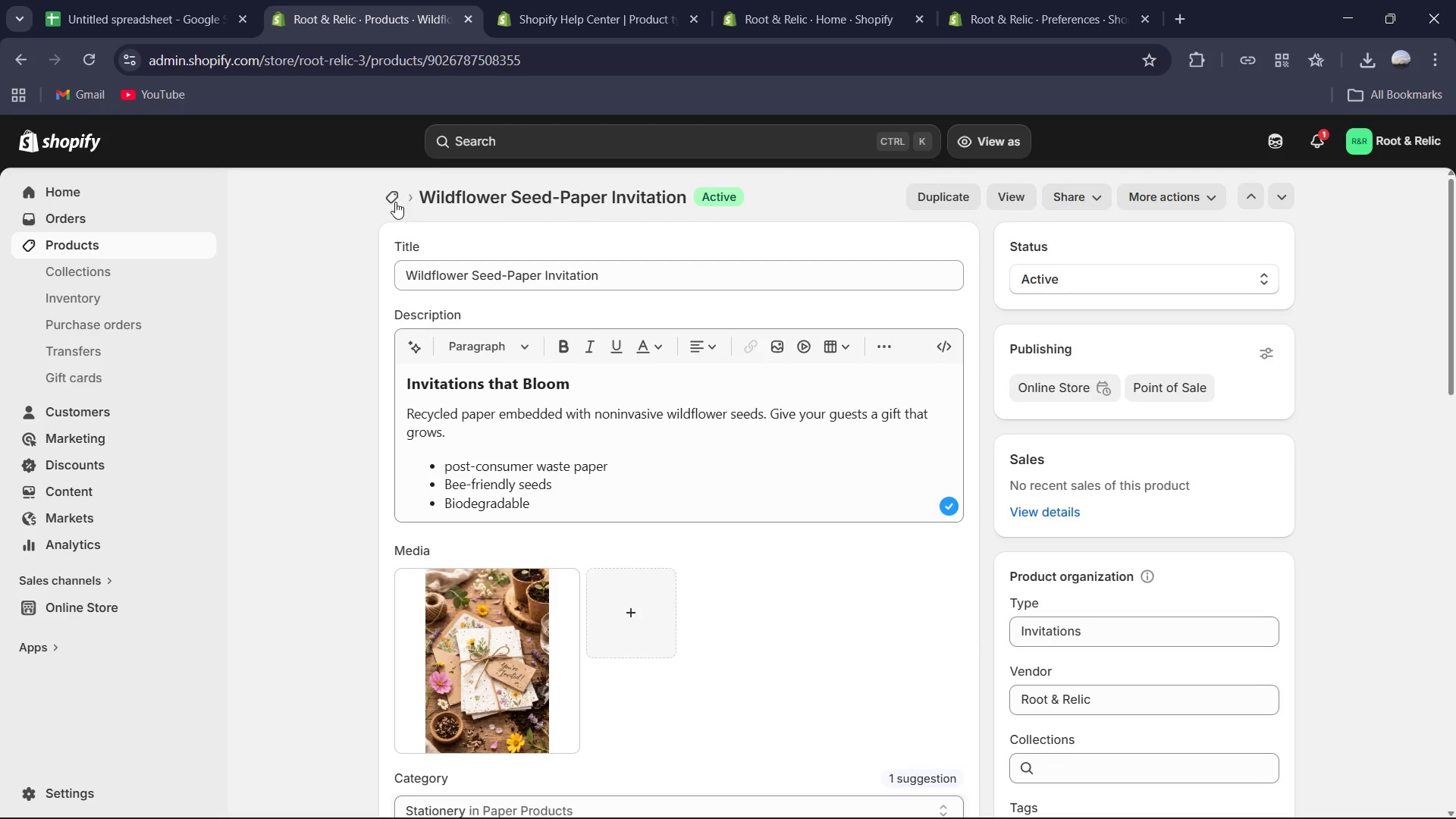 
left_click([393, 201])
 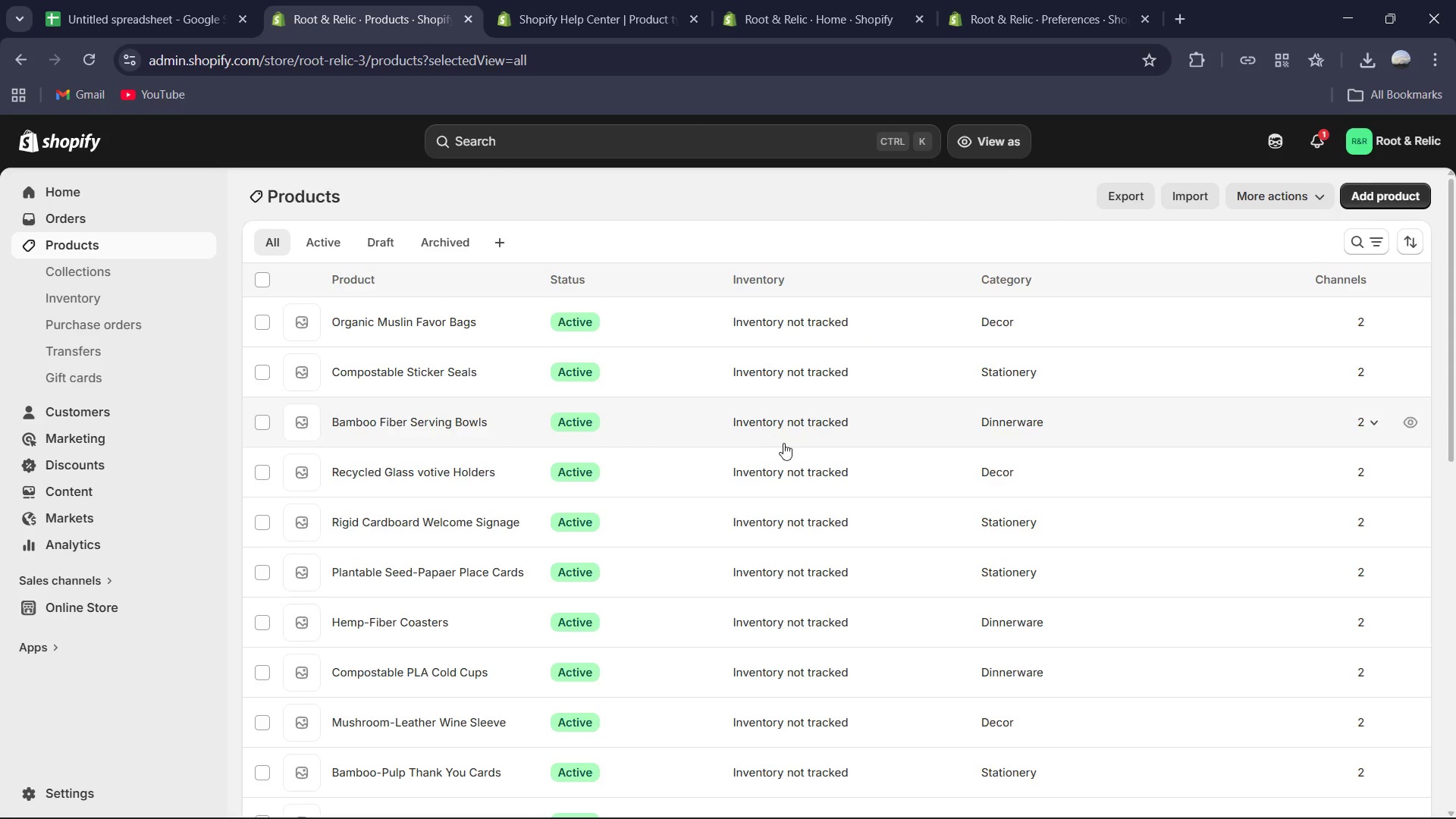 
scroll: coordinate [623, 560], scroll_direction: down, amount: 14.0
 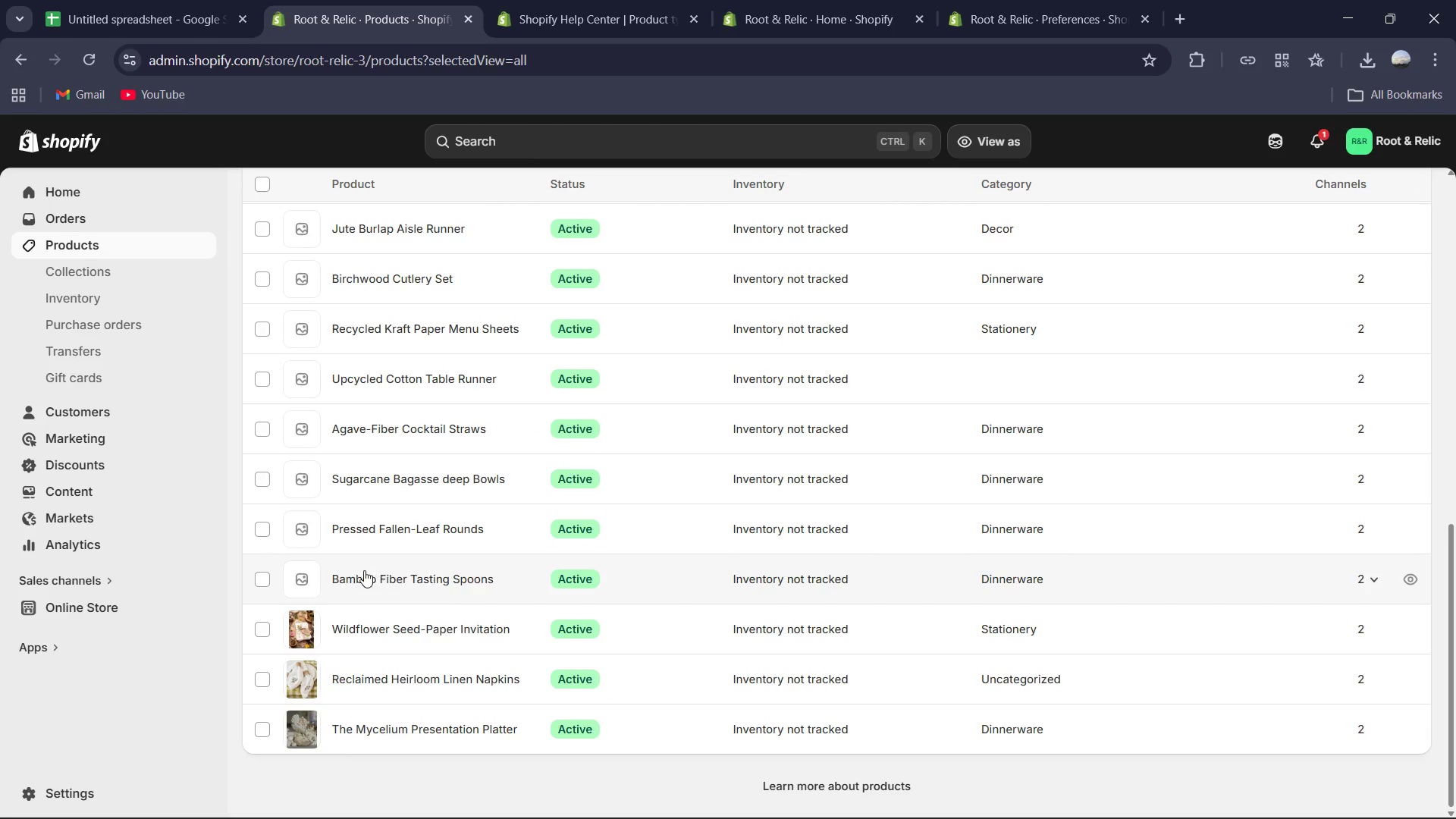 
left_click([364, 570])
 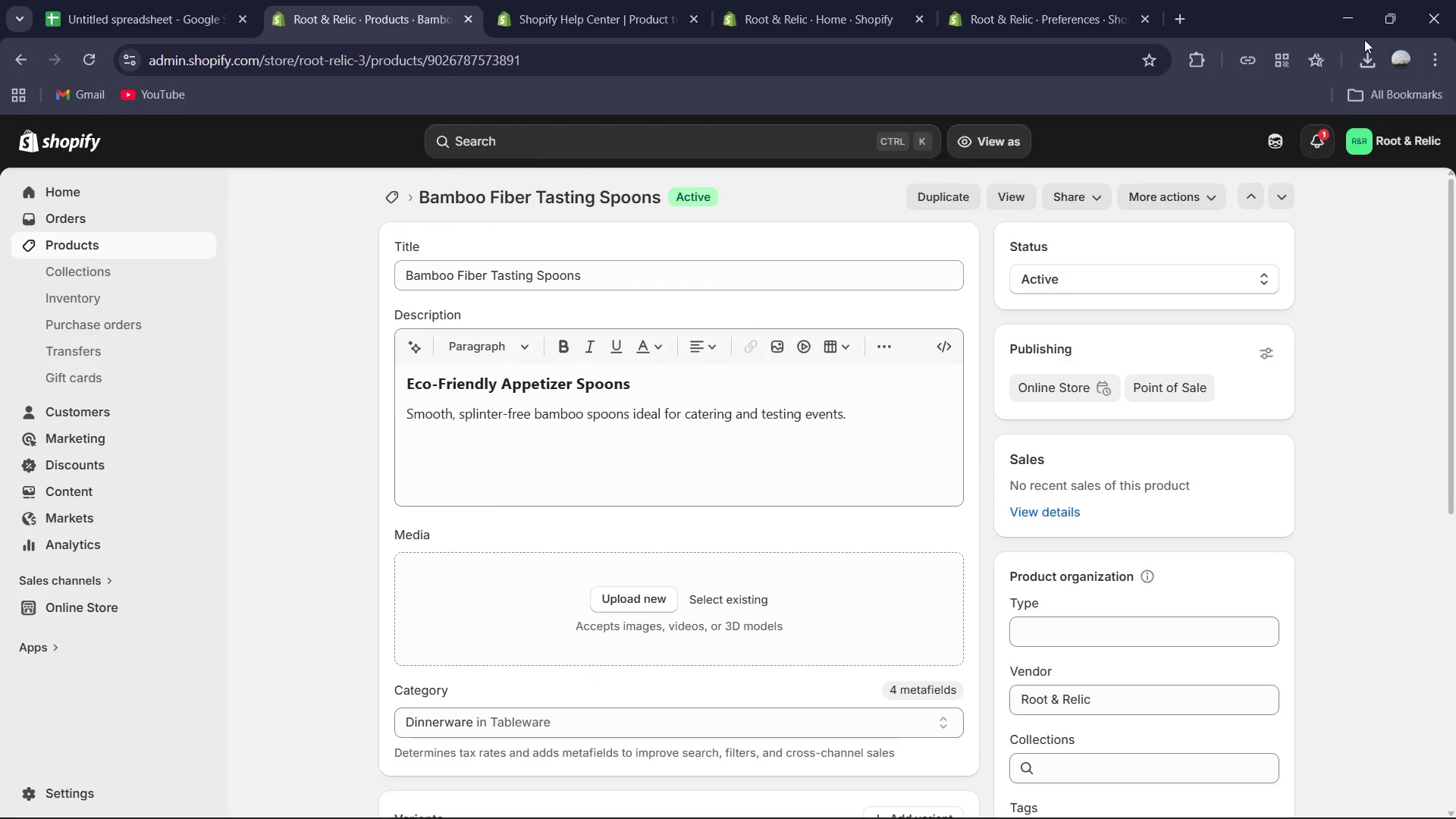 
wait(5.06)
 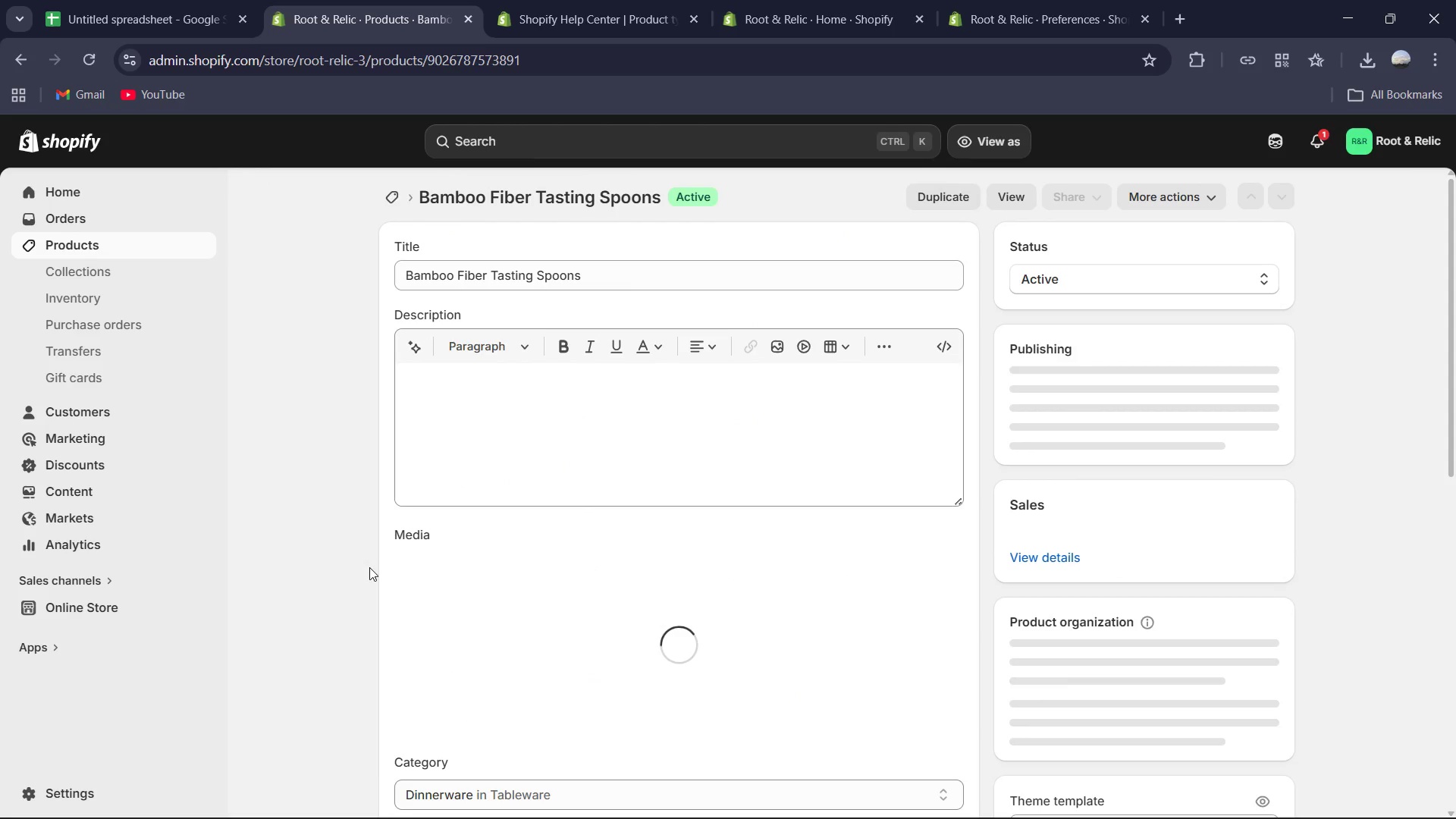 
scroll: coordinate [1233, 401], scroll_direction: down, amount: 15.0
 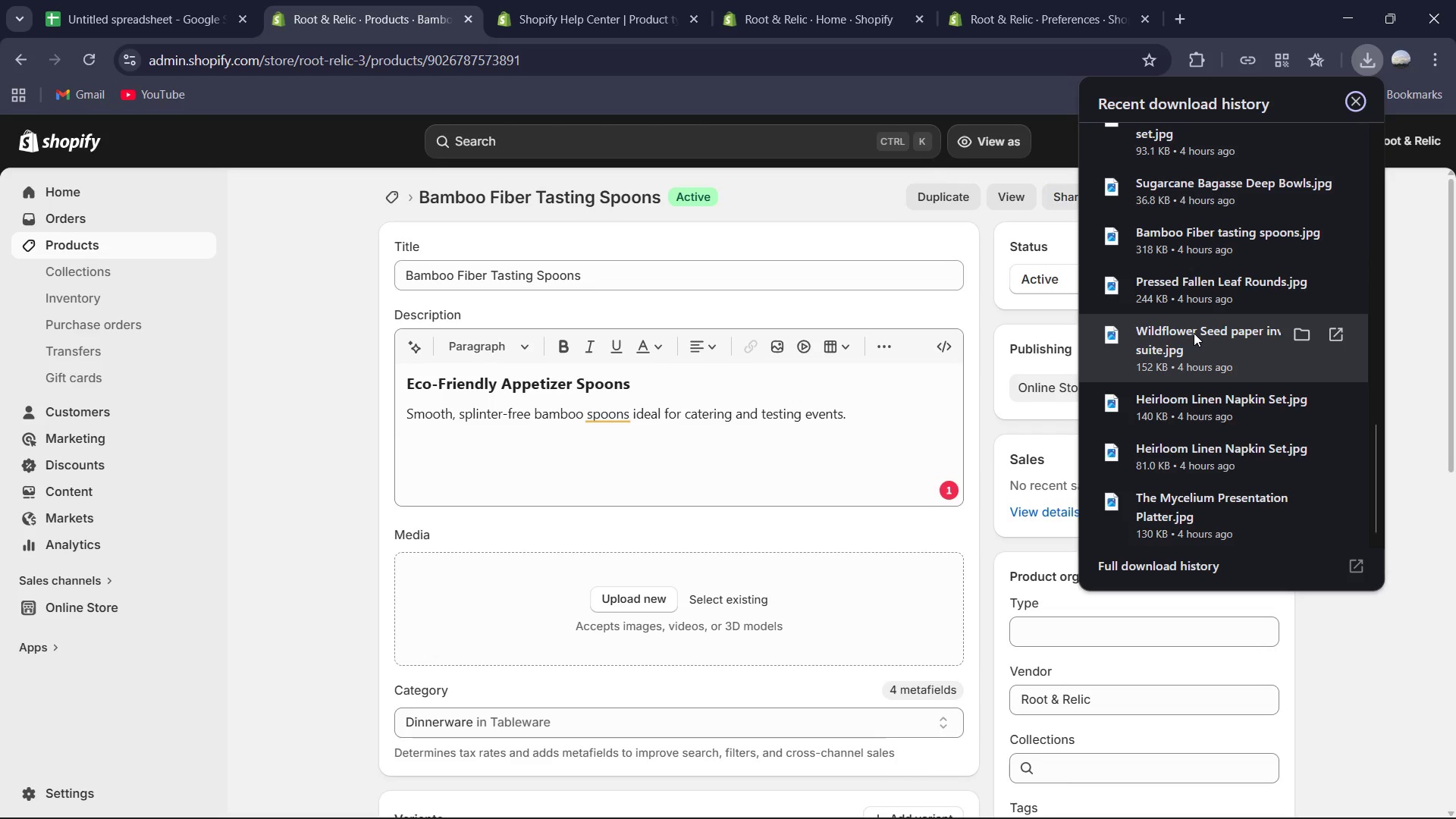 
left_click_drag(start_coordinate=[1191, 235], to_coordinate=[645, 606])
 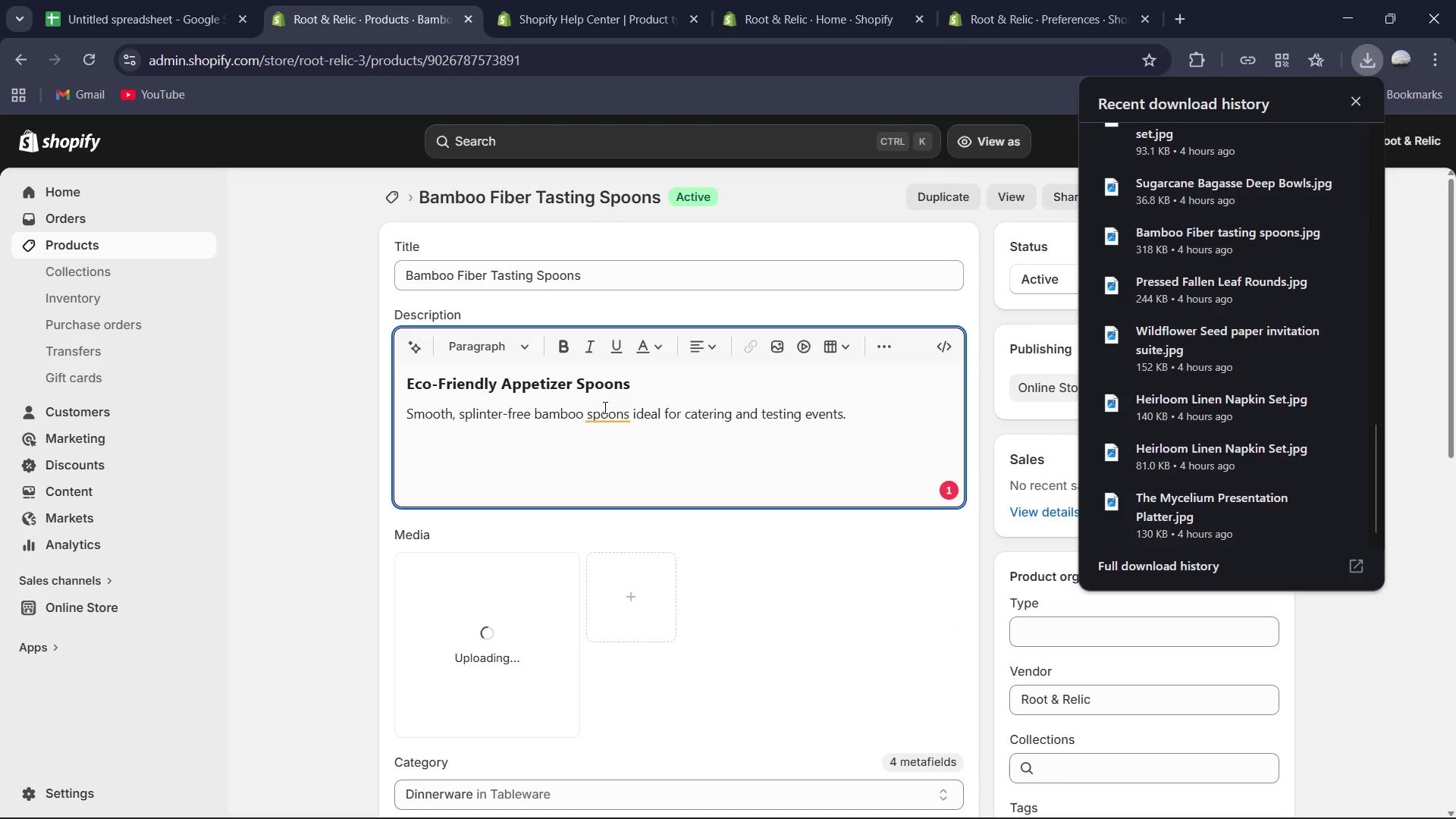 
left_click([612, 413])
 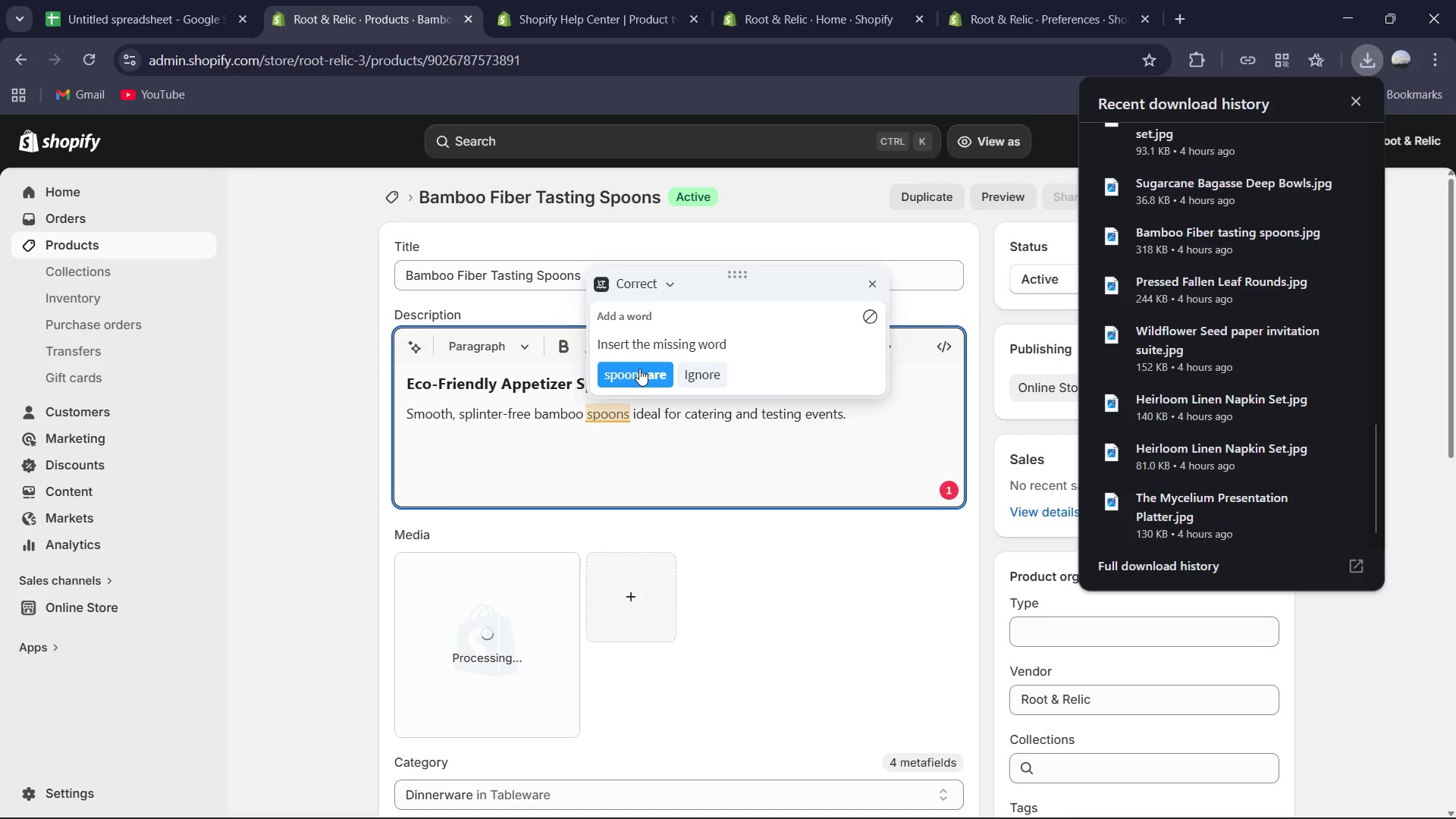 
left_click([639, 375])
 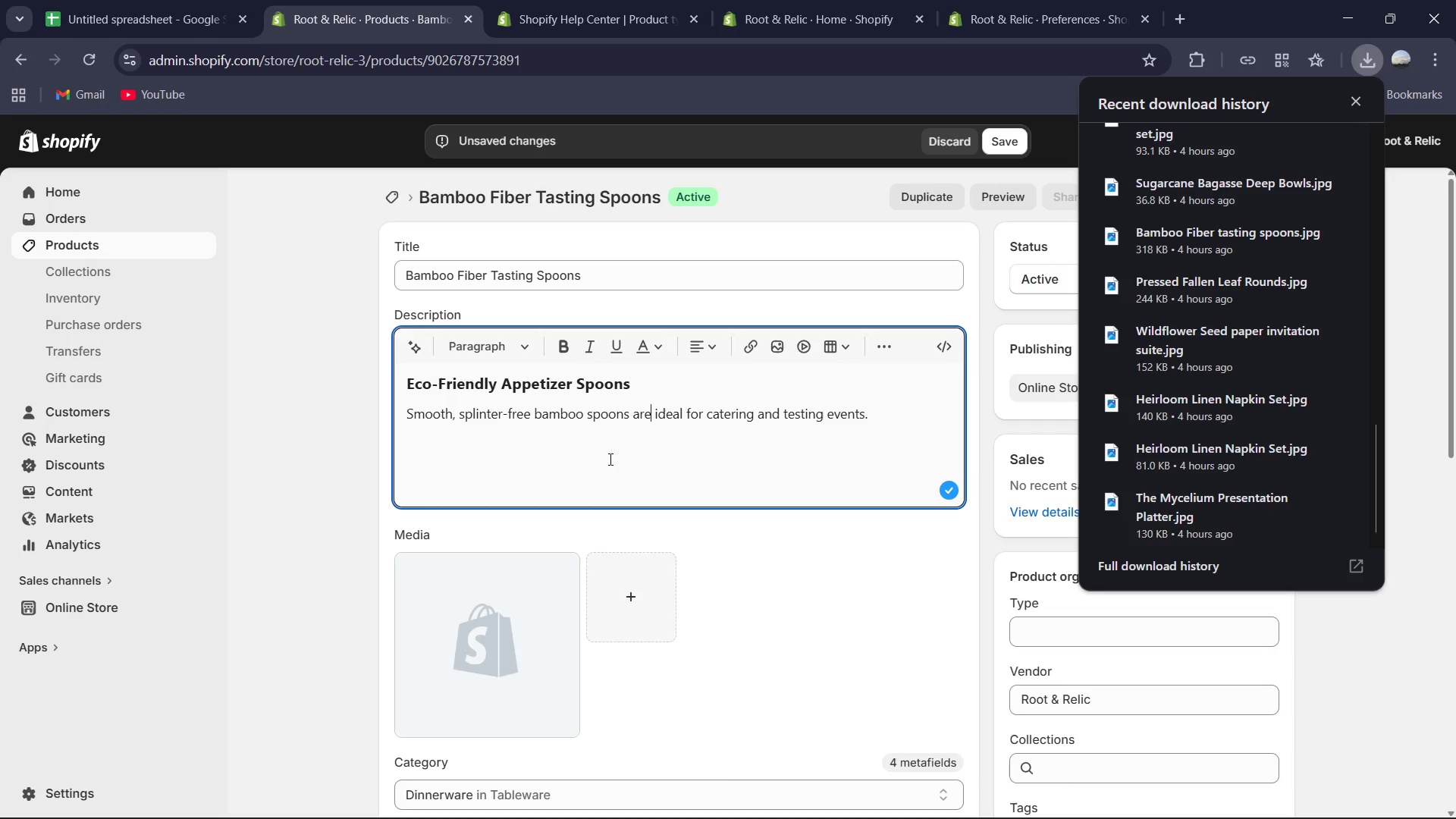 
scroll: coordinate [642, 452], scroll_direction: down, amount: 1.0
 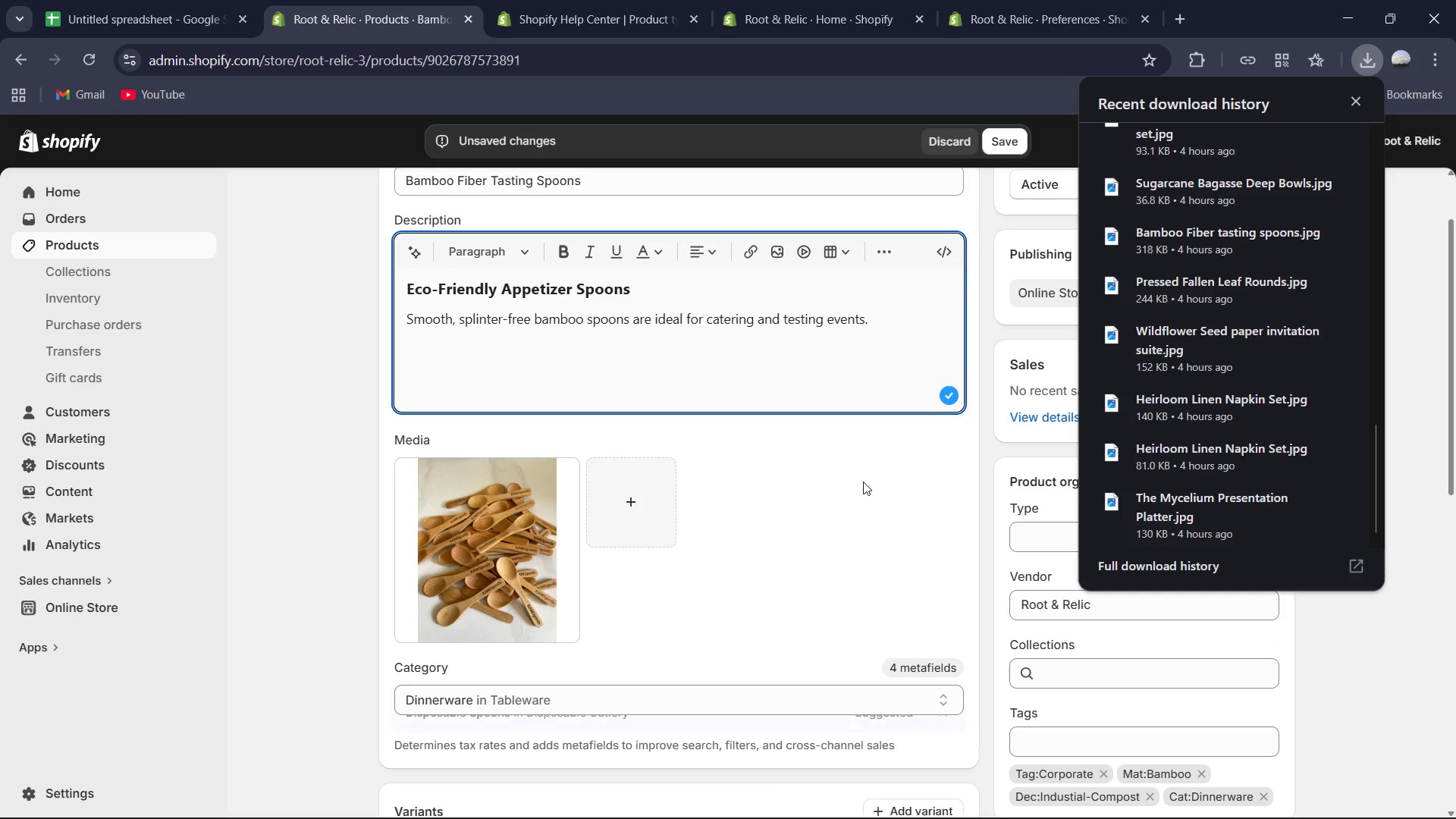 
left_click([867, 485])
 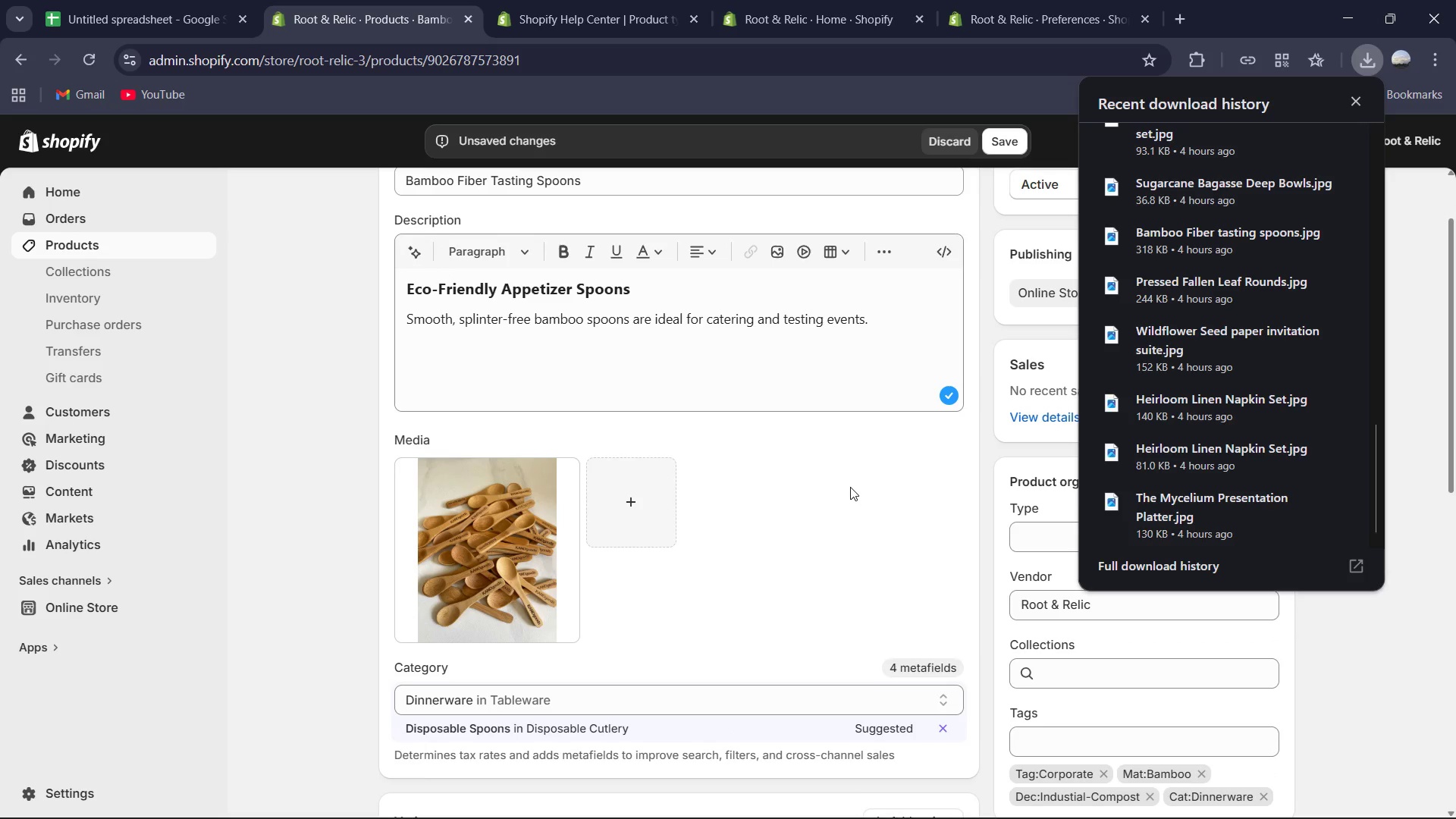 
scroll: coordinate [844, 487], scroll_direction: up, amount: 2.0
 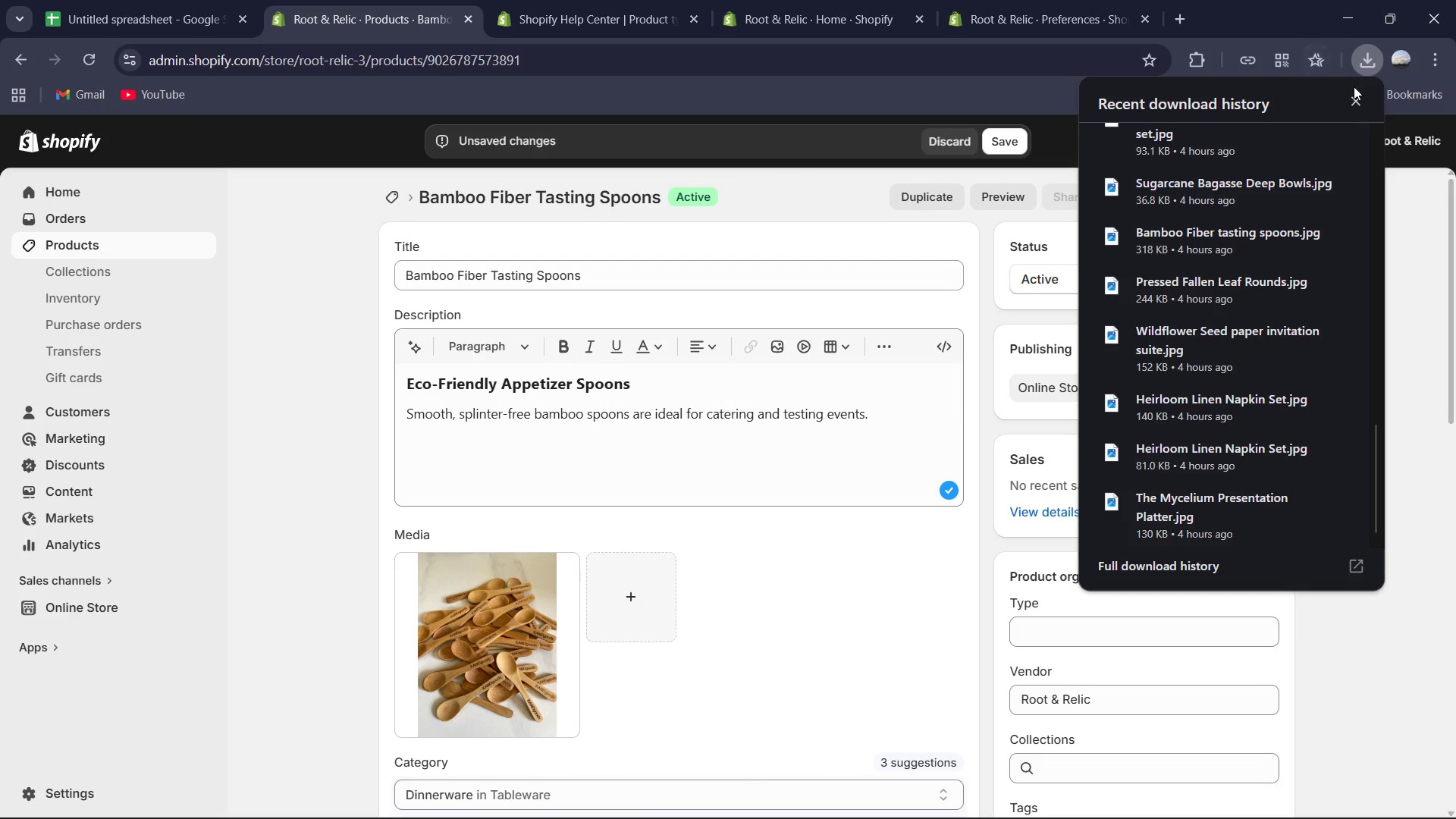 
scroll: coordinate [700, 429], scroll_direction: down, amount: 2.0
 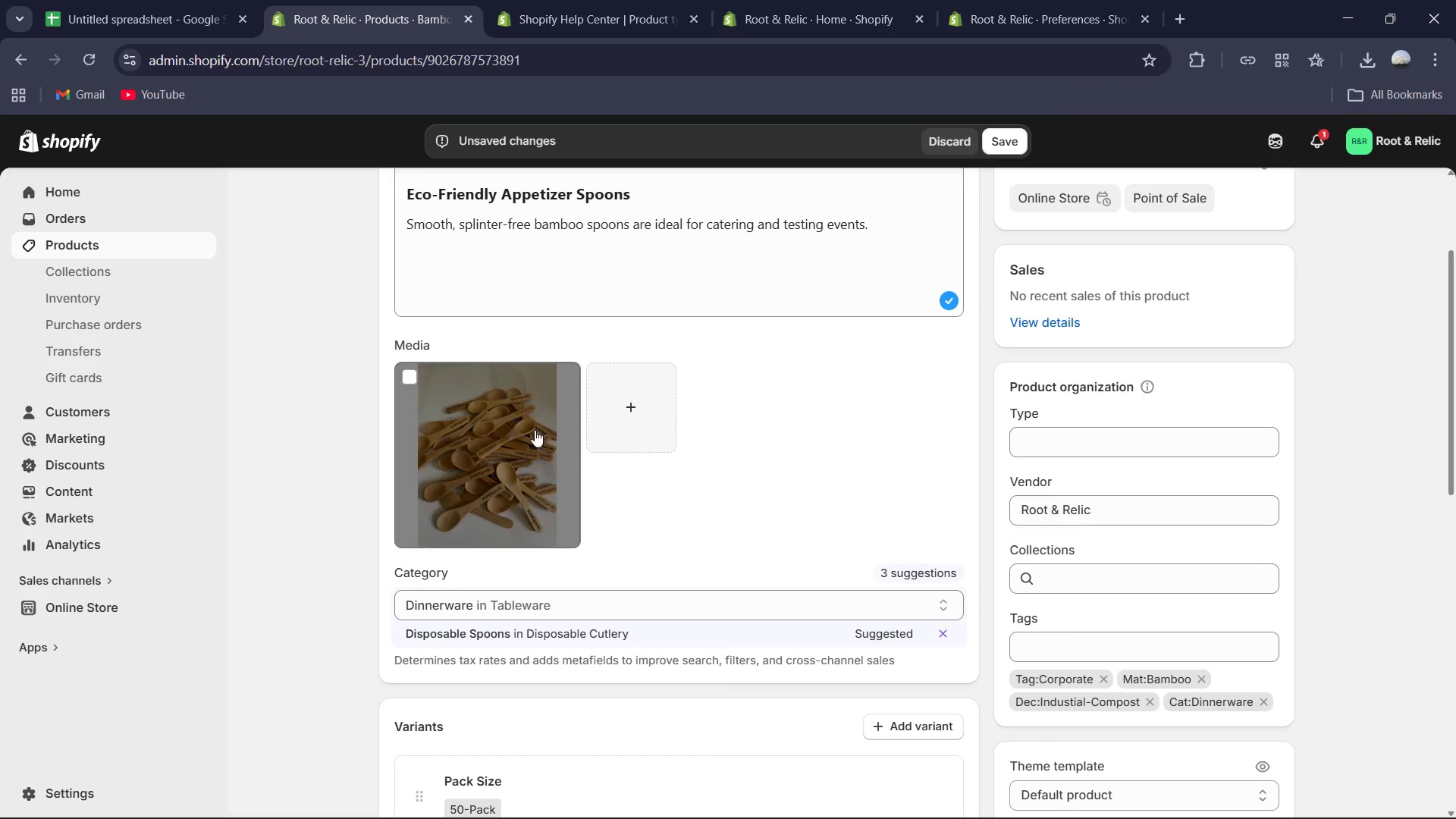 
left_click([514, 423])
 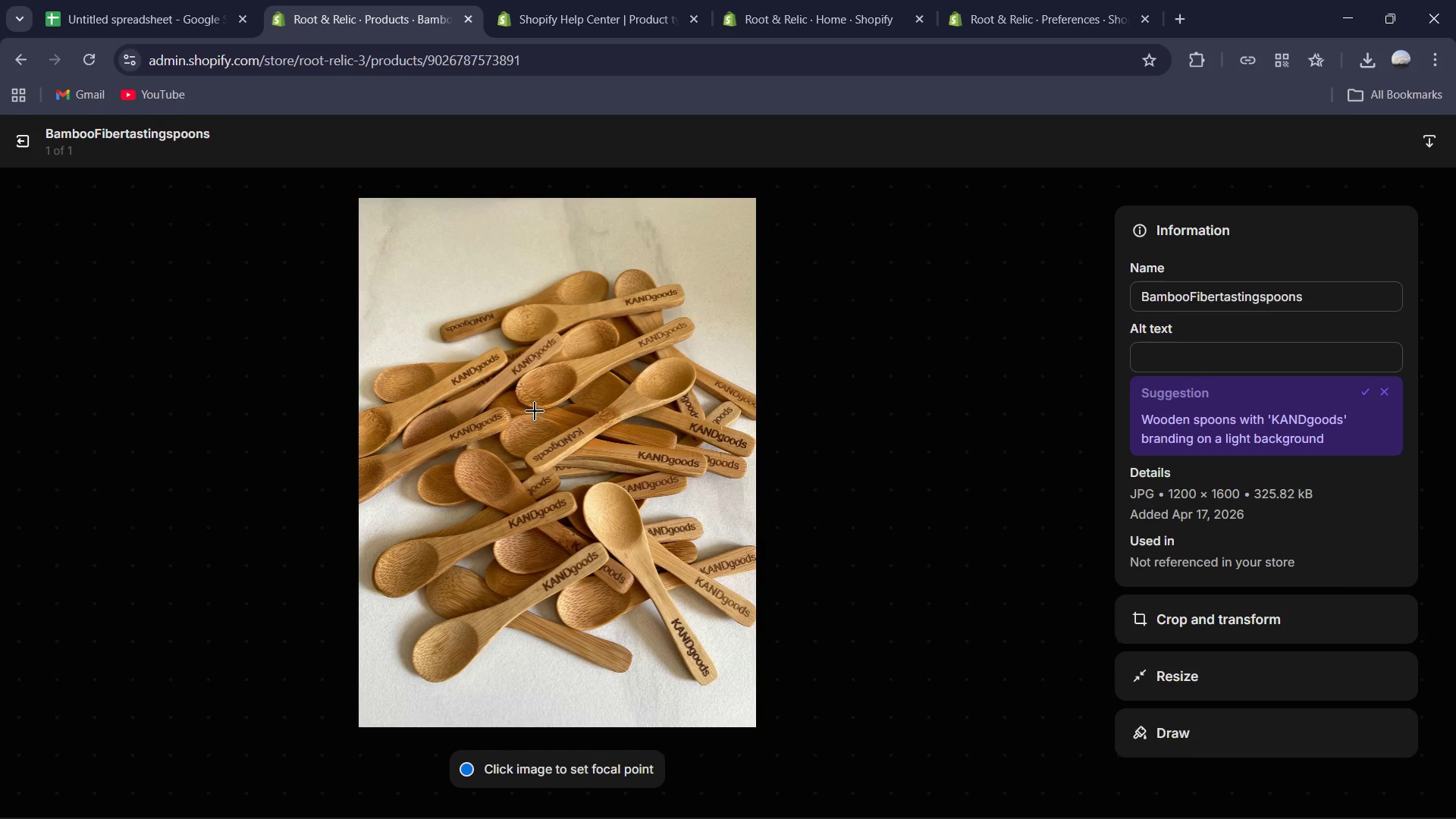 
wait(5.05)
 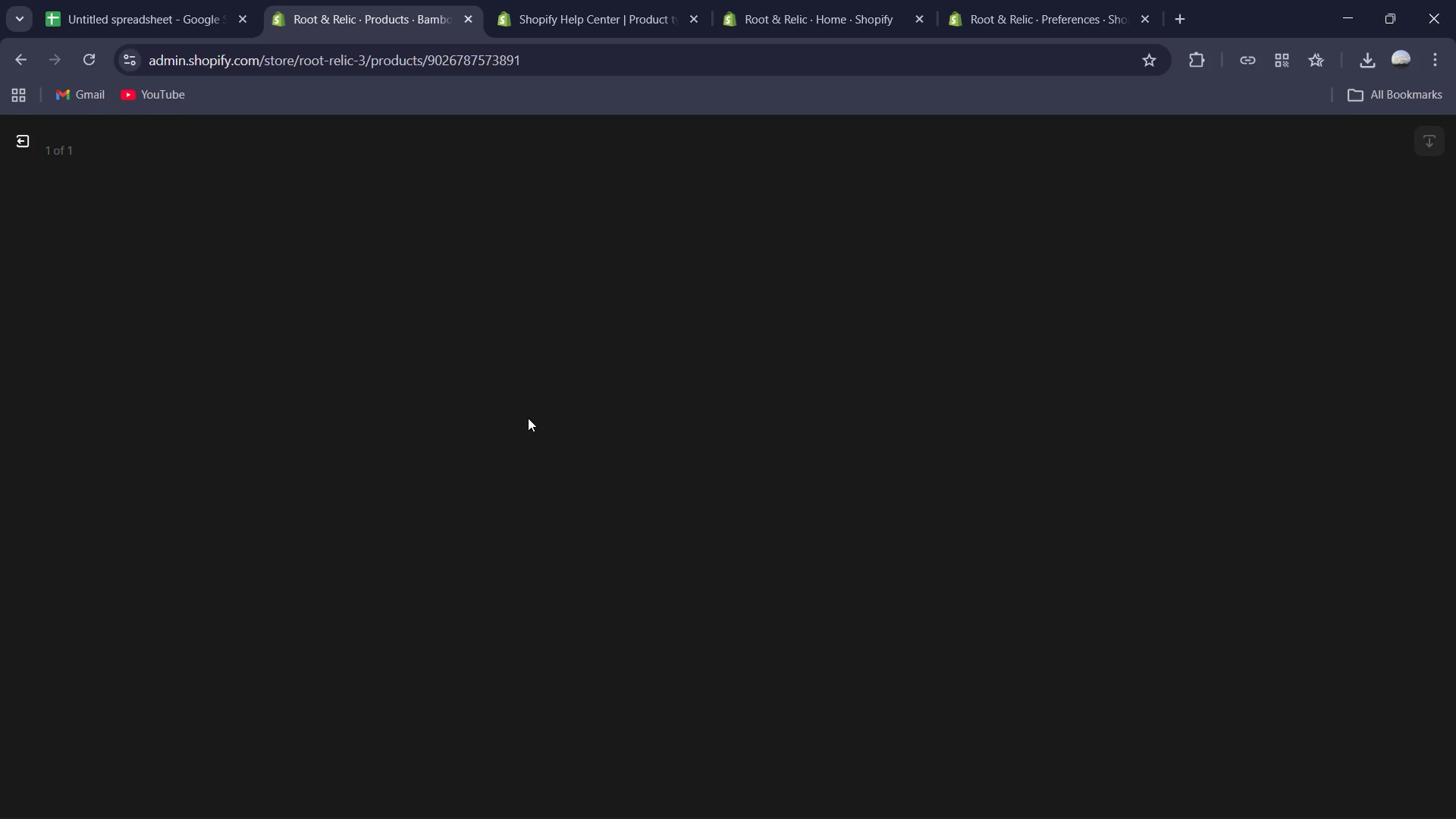 
left_click([1256, 357])
 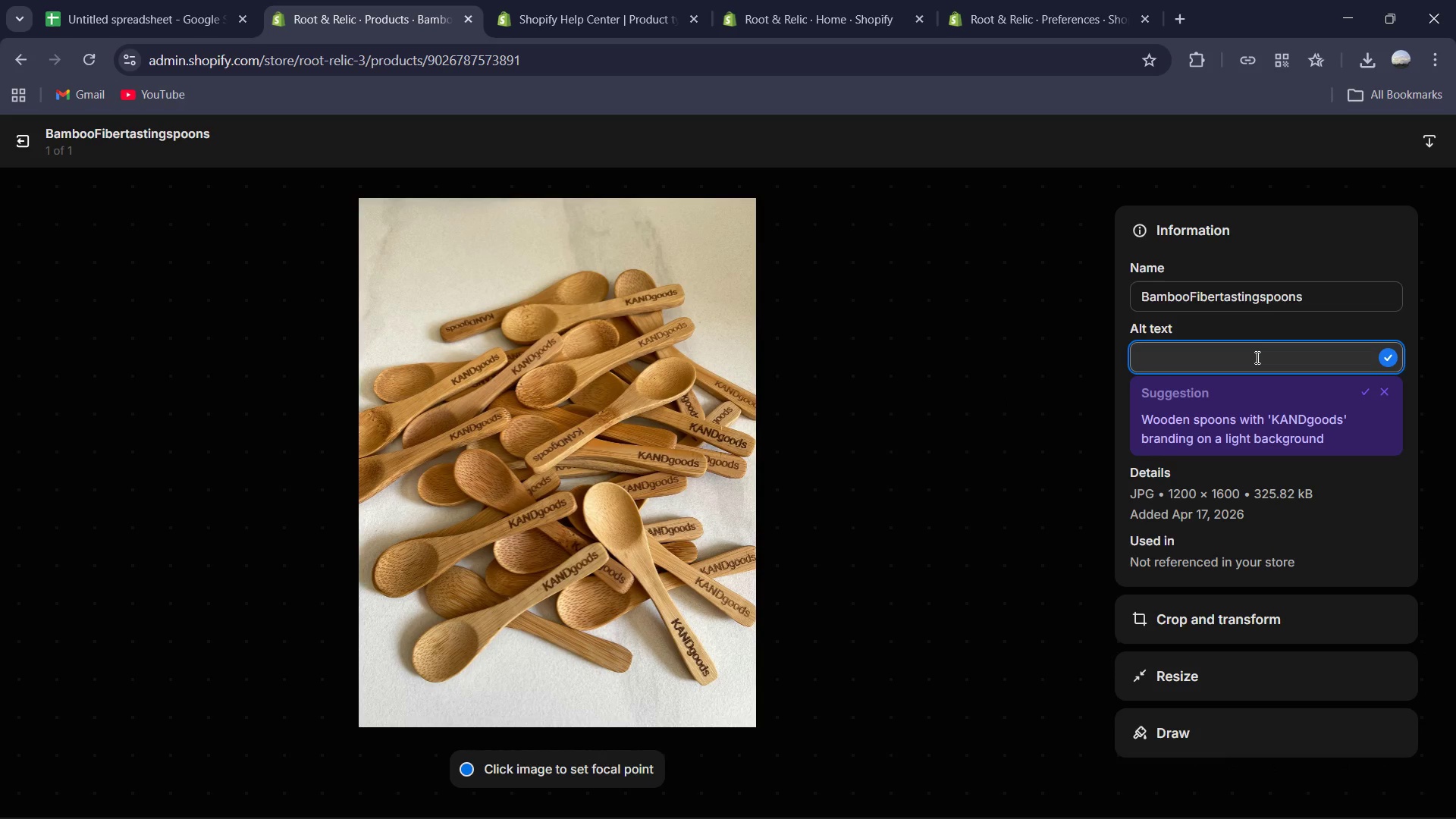 
type(Smooth, eco-de)
key(Backspace)
key(Backspace)
type(frienfl)
key(Backspace)
key(Backspace)
type(dly bamboo fiber)
 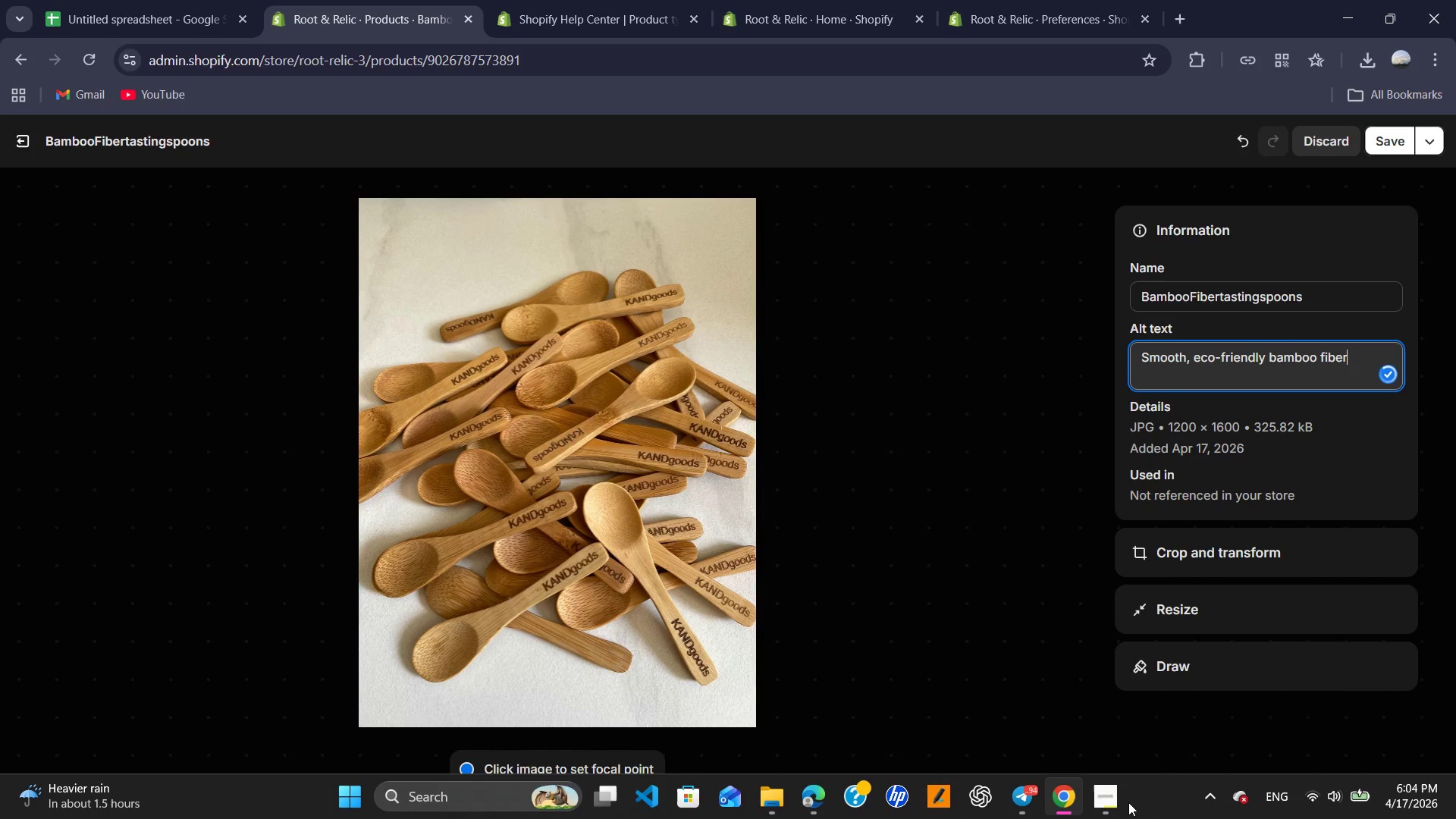 
left_click([1111, 805])